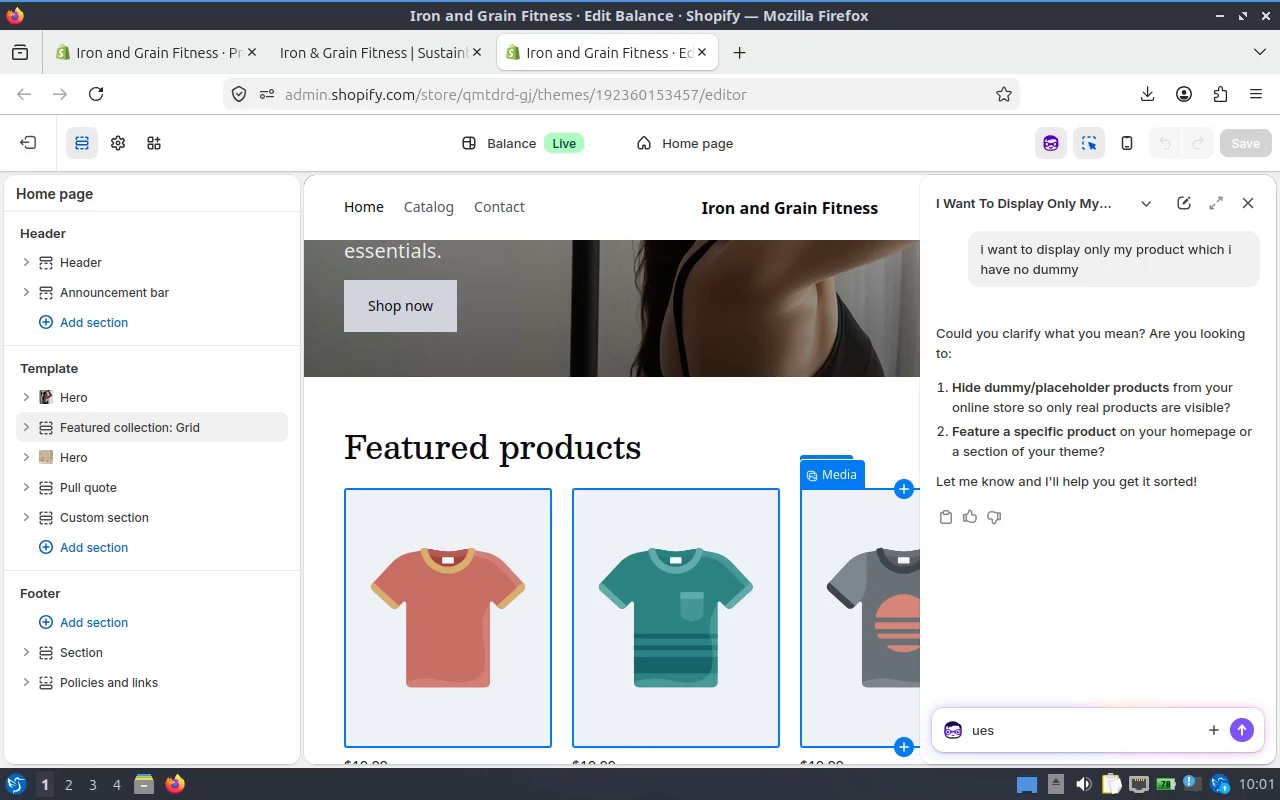 
key(Backspace)
key(Backspace)
key(Backspace)
key(Backspace)
type(hide dummy display real)
 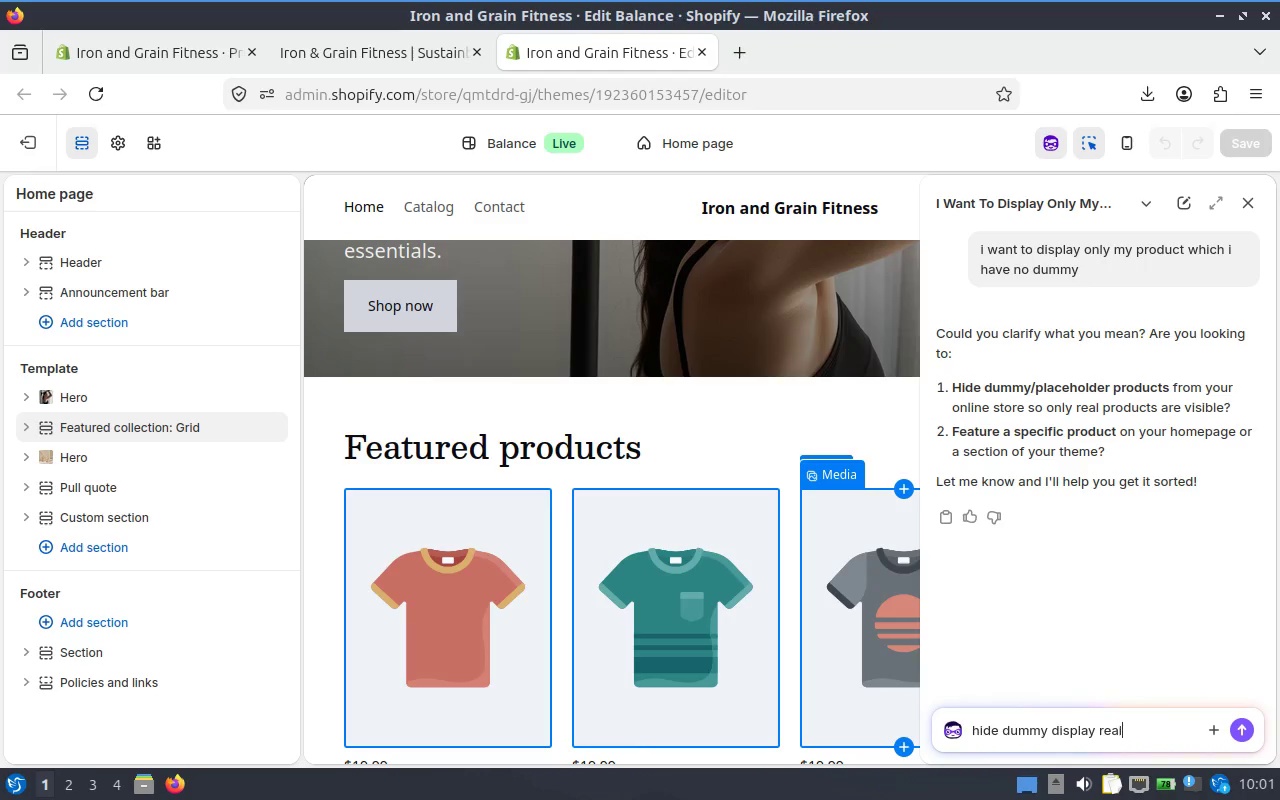 
key(Enter)
 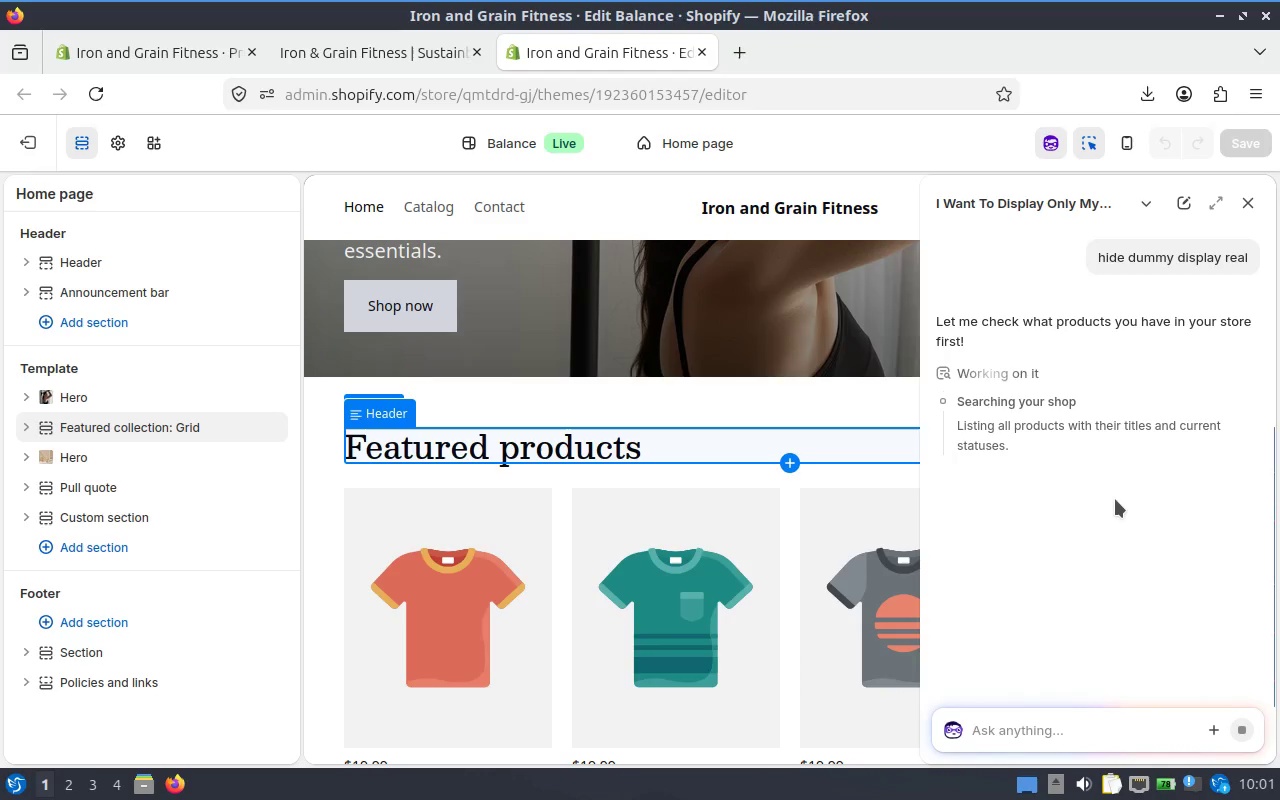 
wait(6.63)
 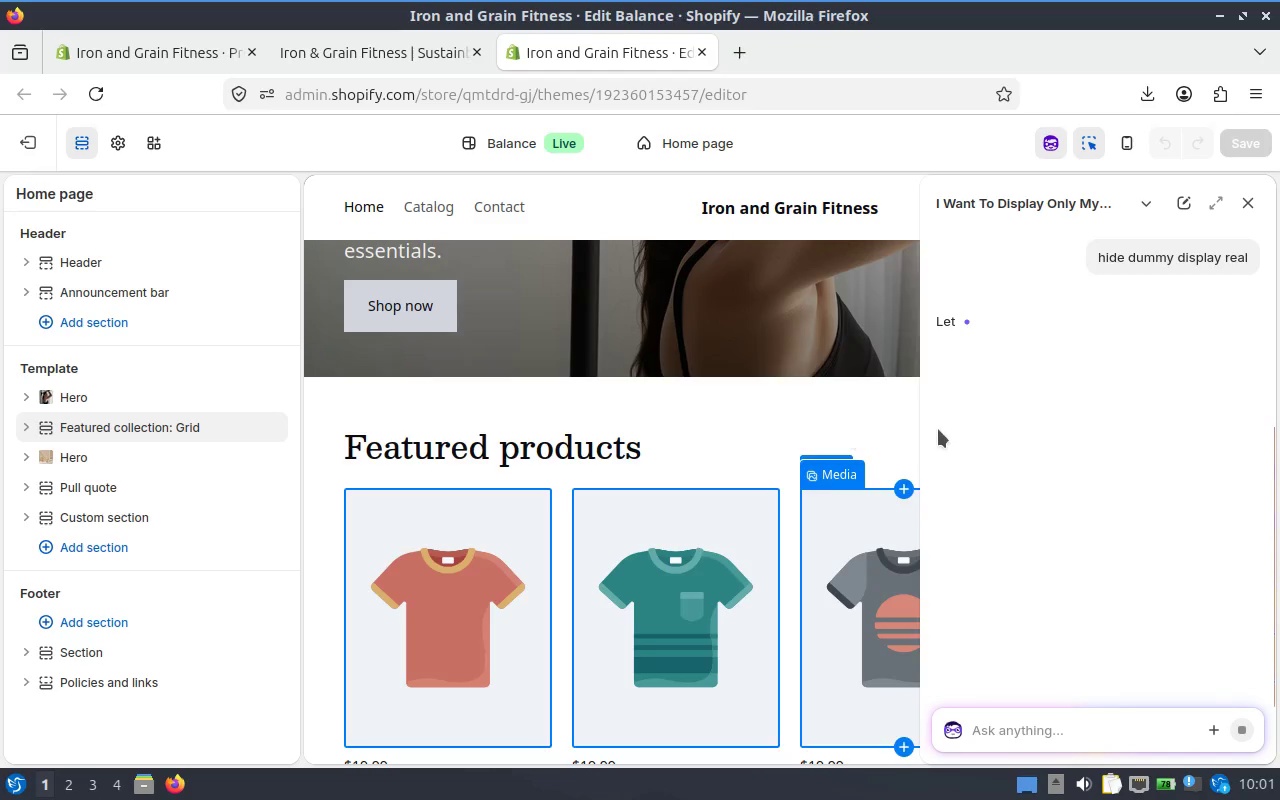 
scroll: coordinate [1205, 561], scroll_direction: down, amount: 3.0
 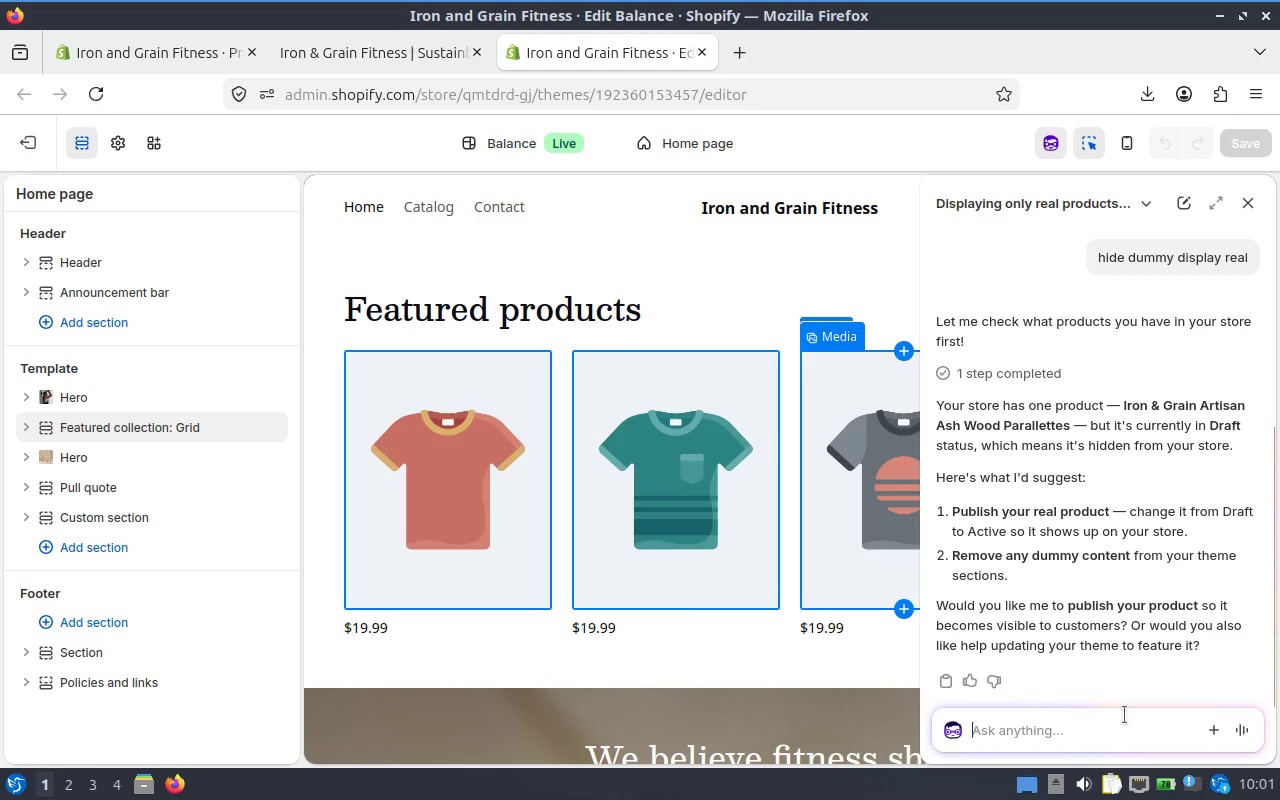 
type(yes)
 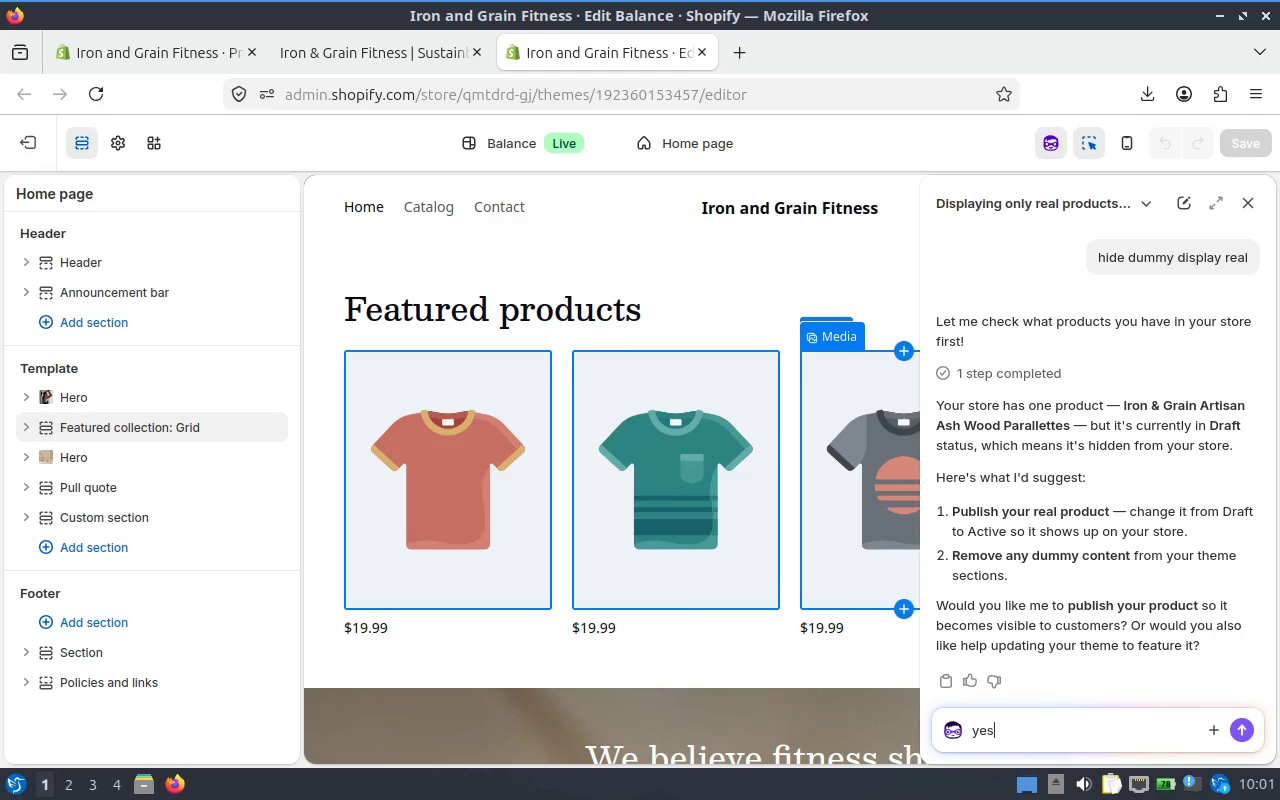 
key(Enter)
 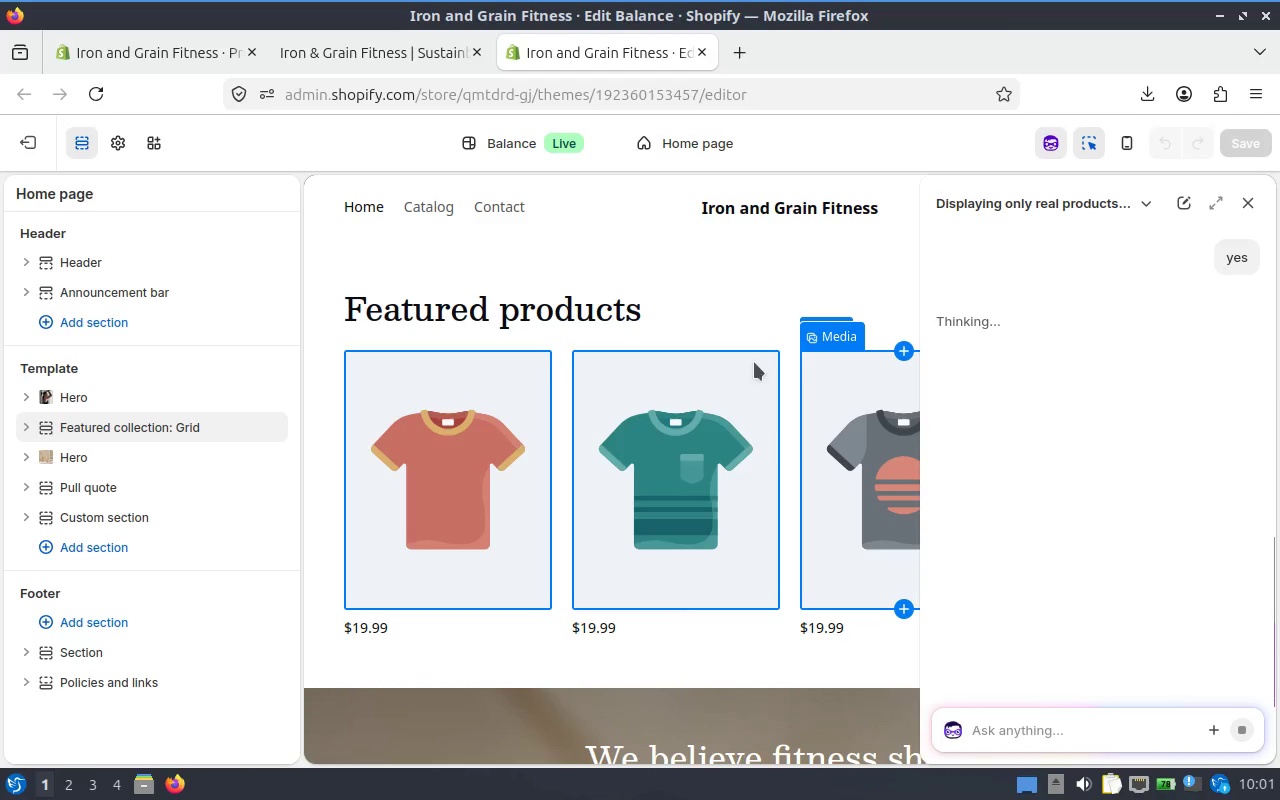 
key(Alt+Tab)